 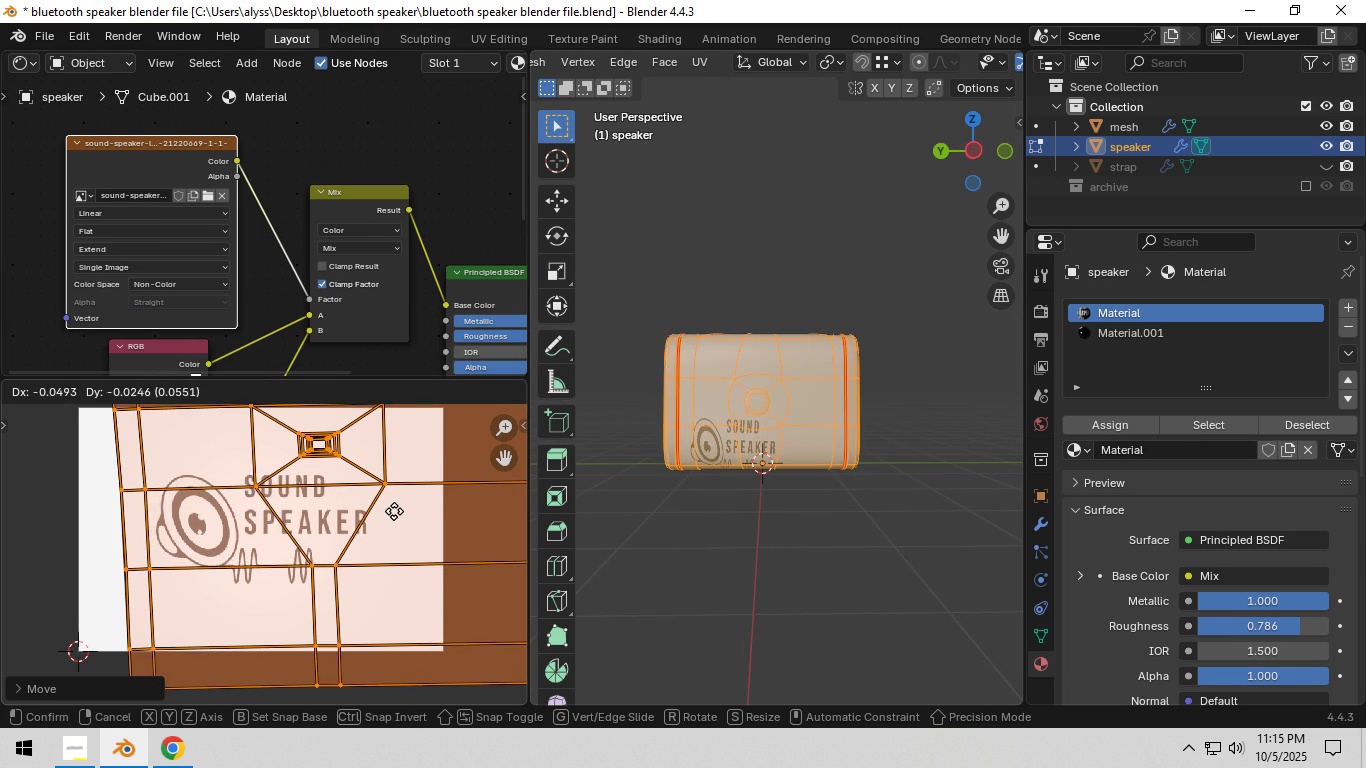 
left_click([406, 519])
 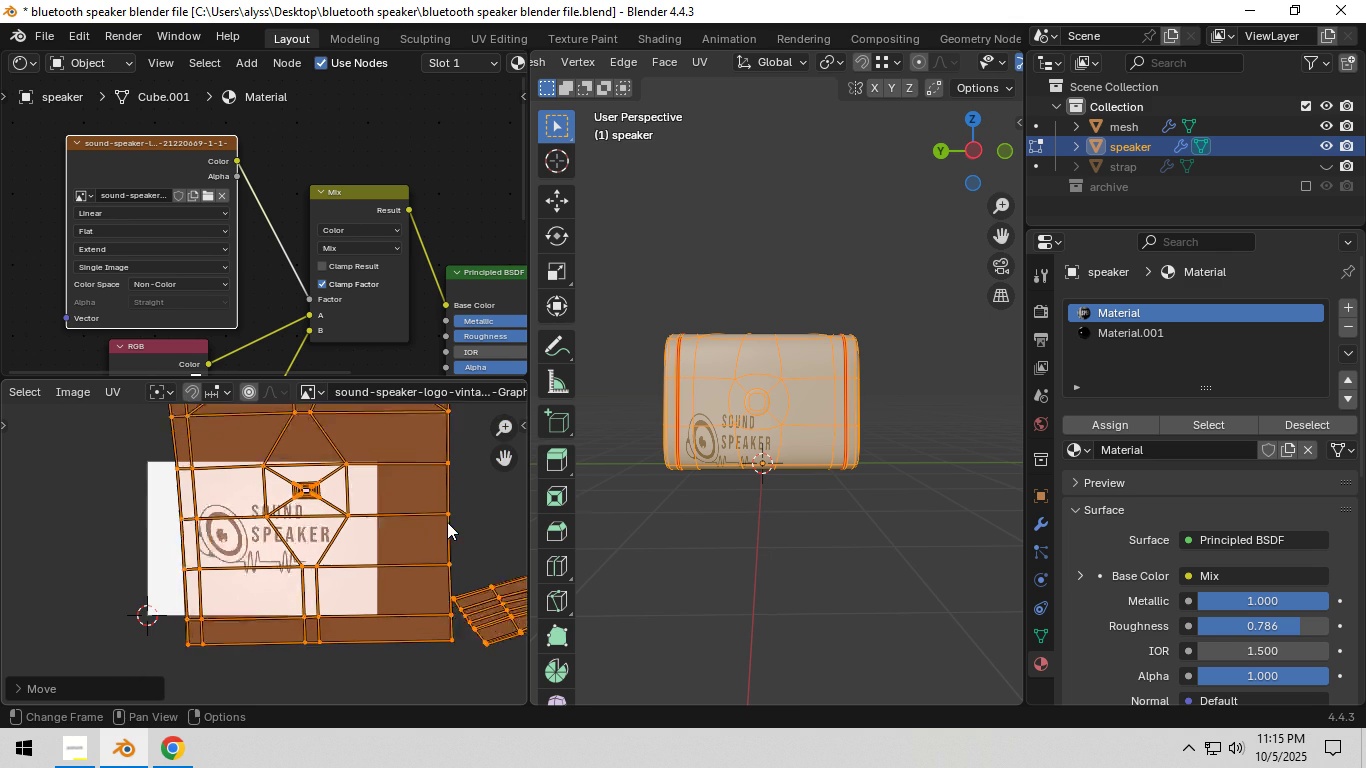 
scroll: coordinate [447, 522], scroll_direction: down, amount: 3.0
 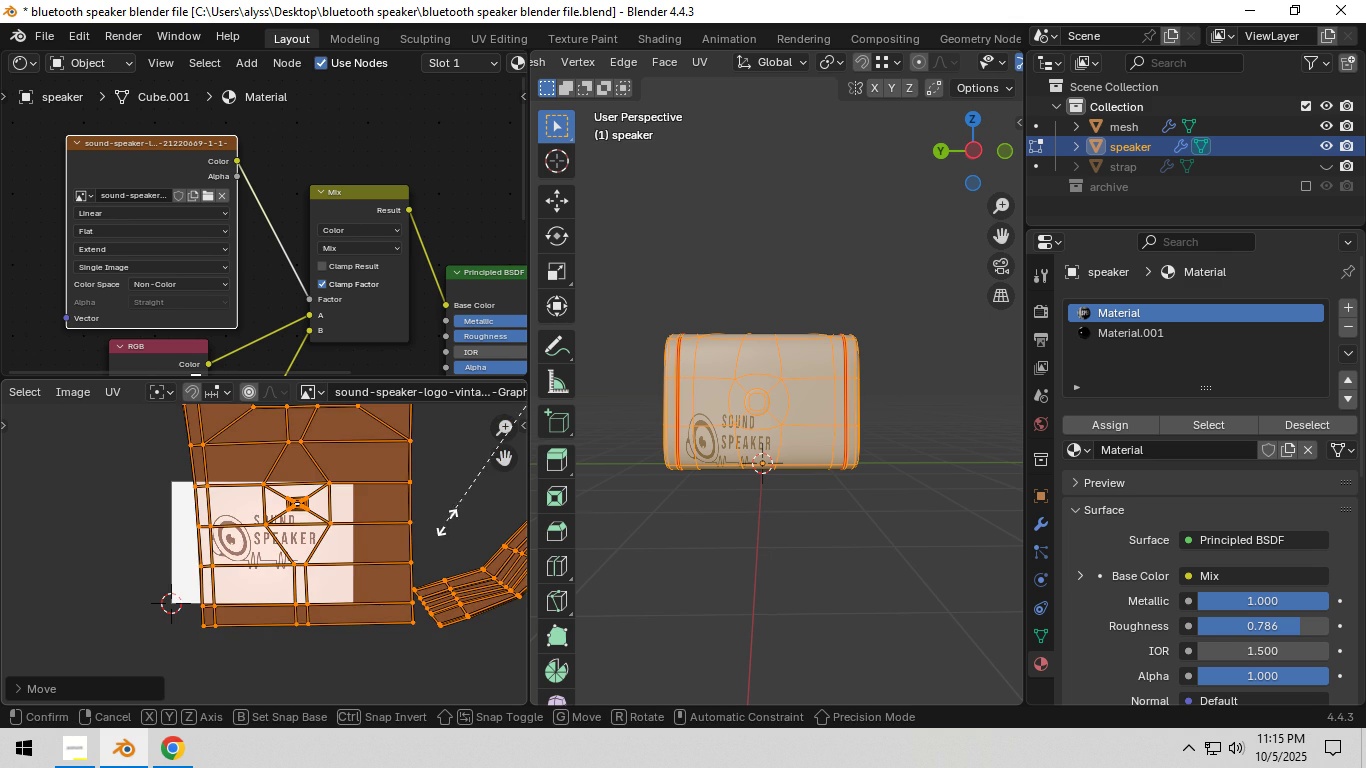 
key(S)
 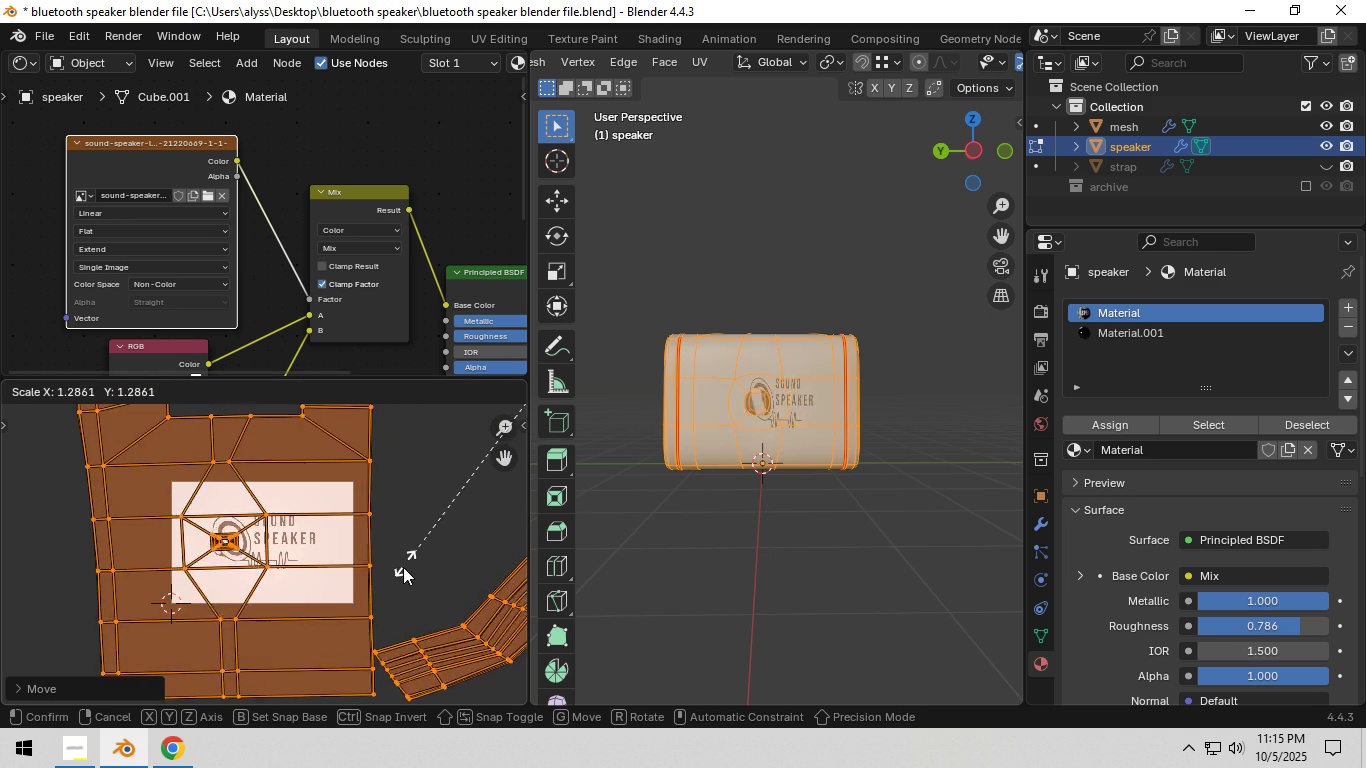 
left_click([398, 572])
 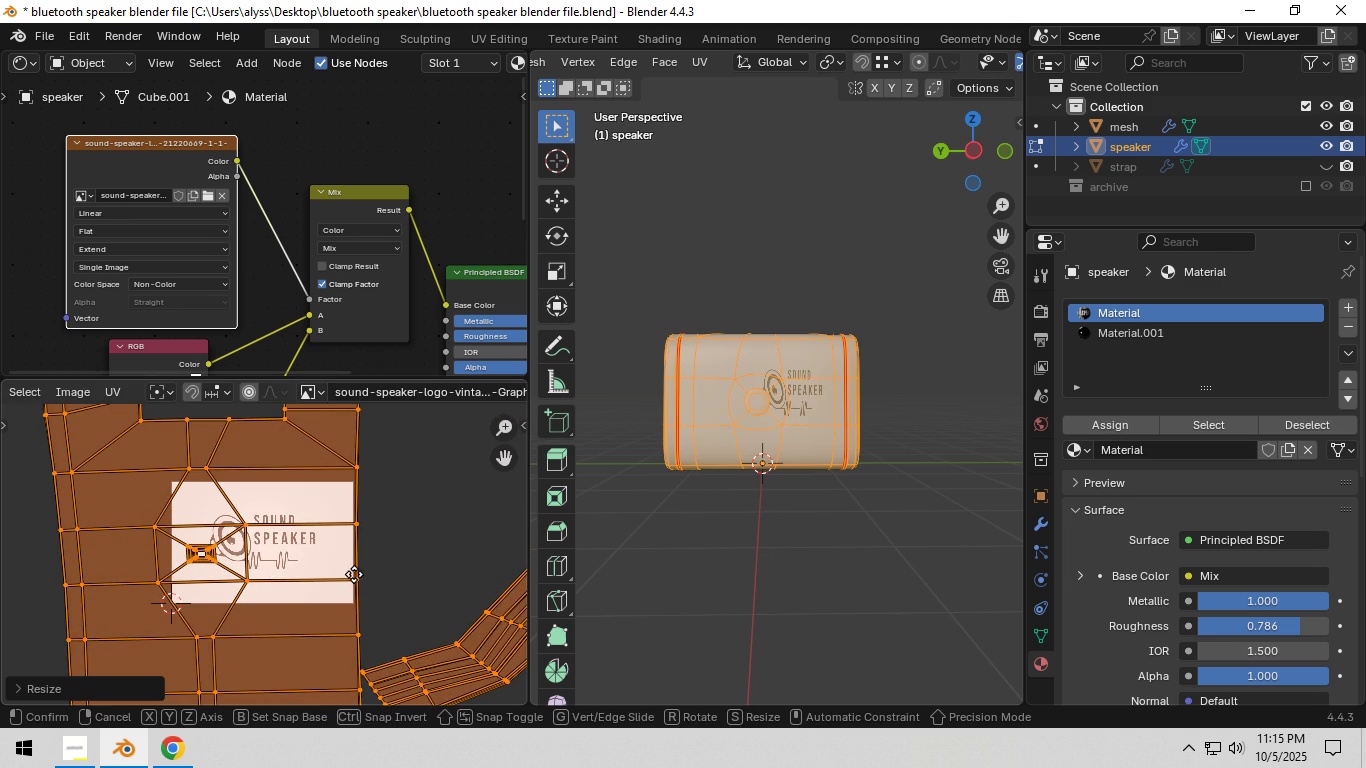 
key(G)
 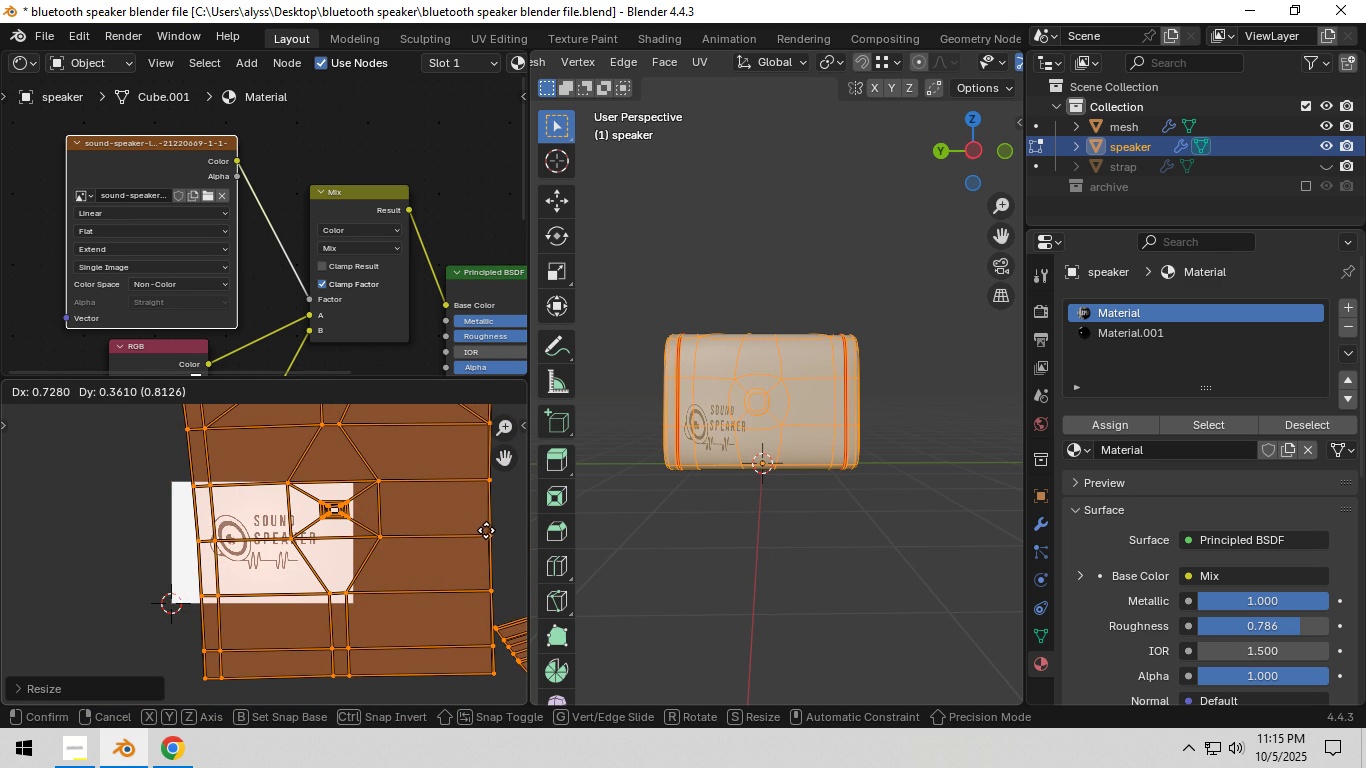 
wait(5.03)
 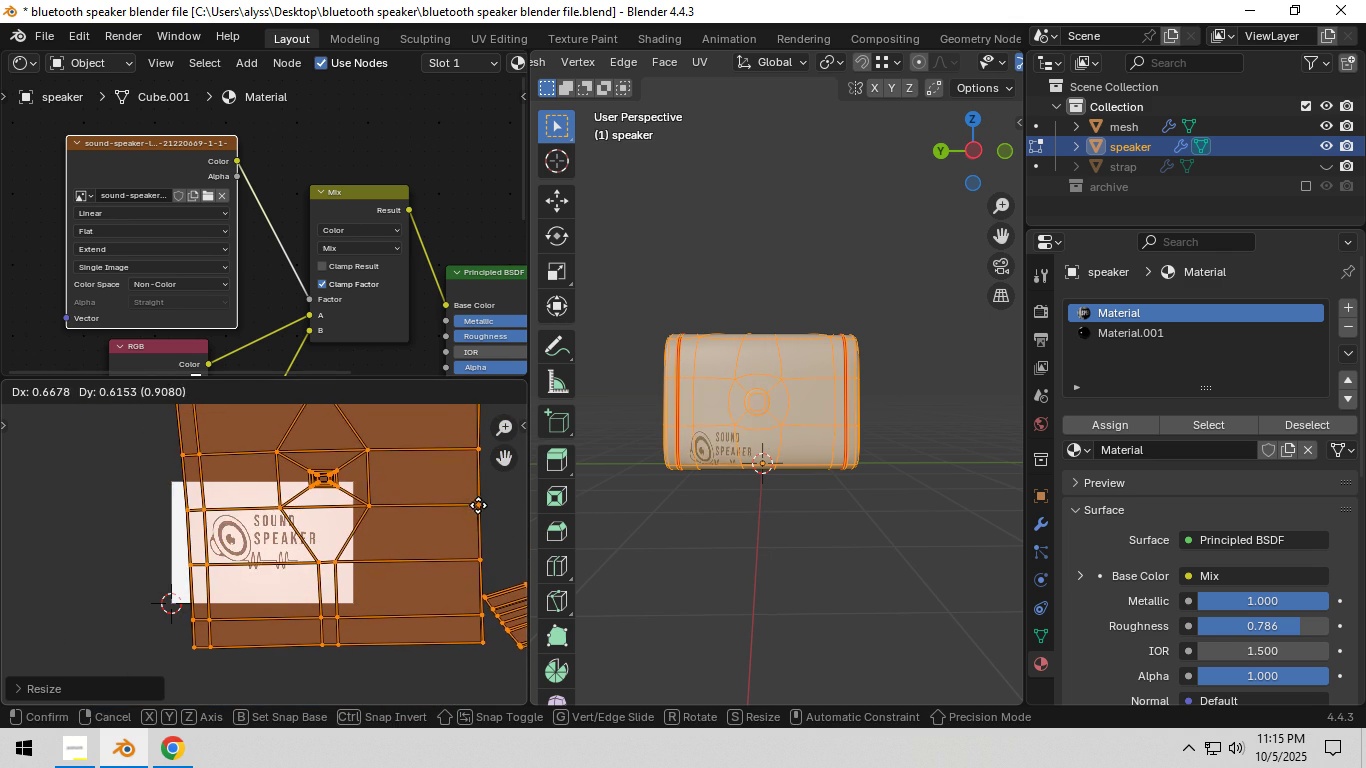 
left_click([485, 531])
 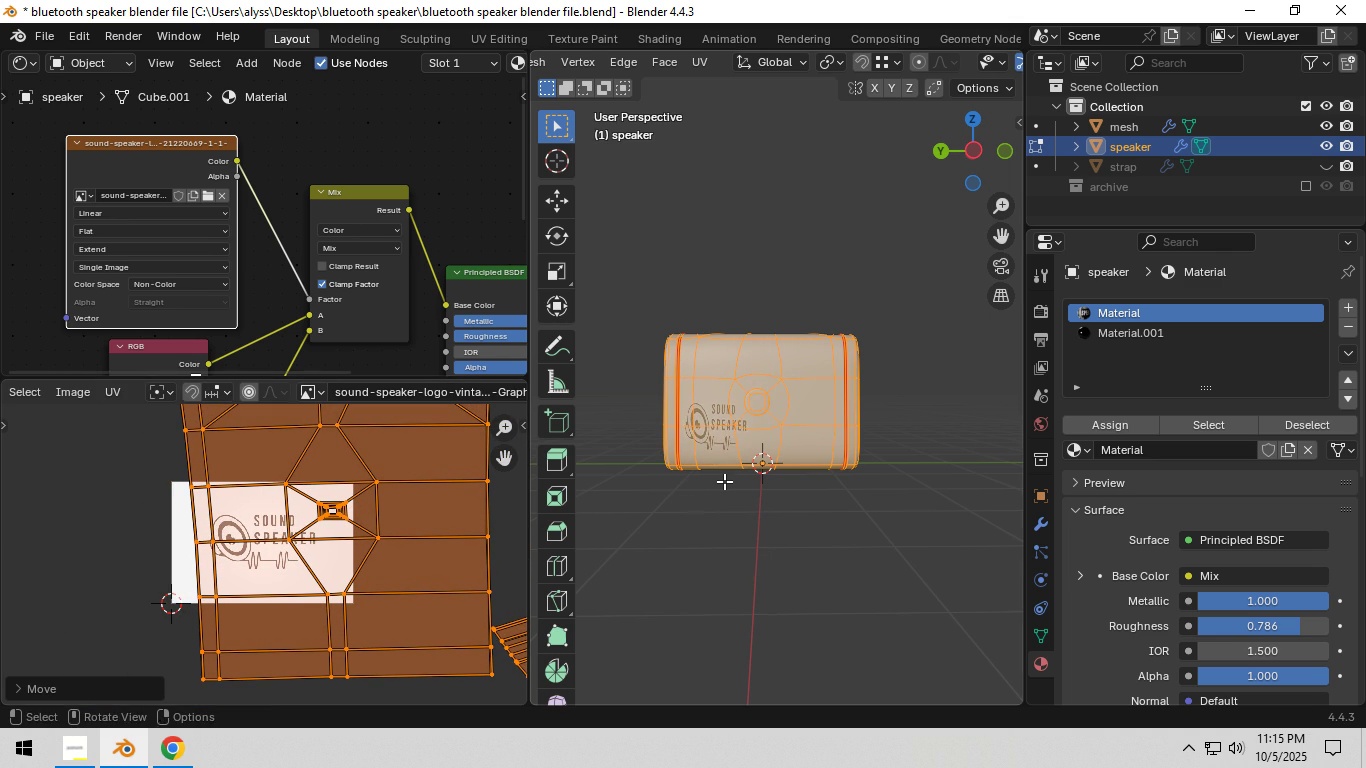 
scroll: coordinate [726, 481], scroll_direction: up, amount: 3.0